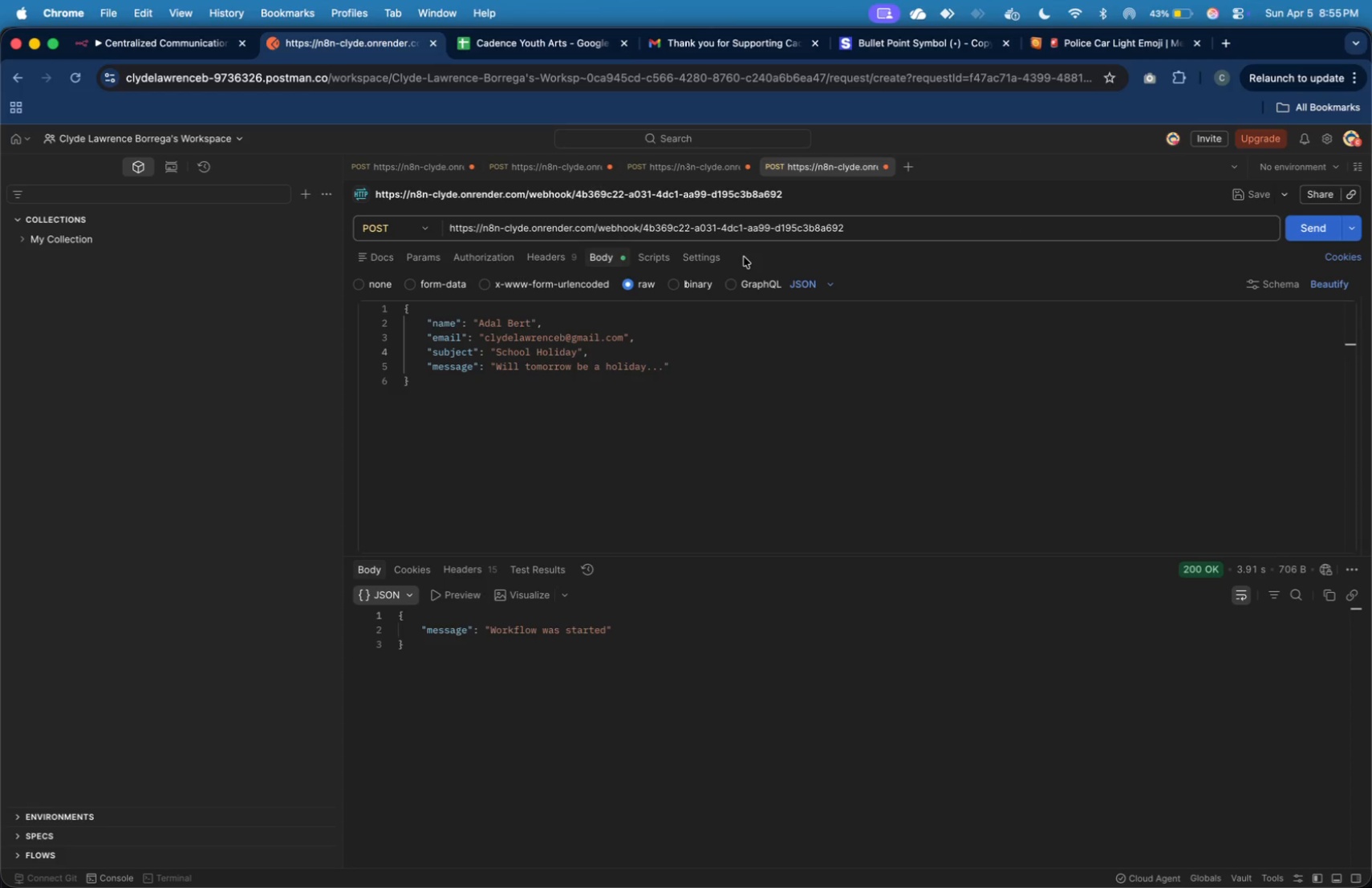 
left_click([572, 49])
 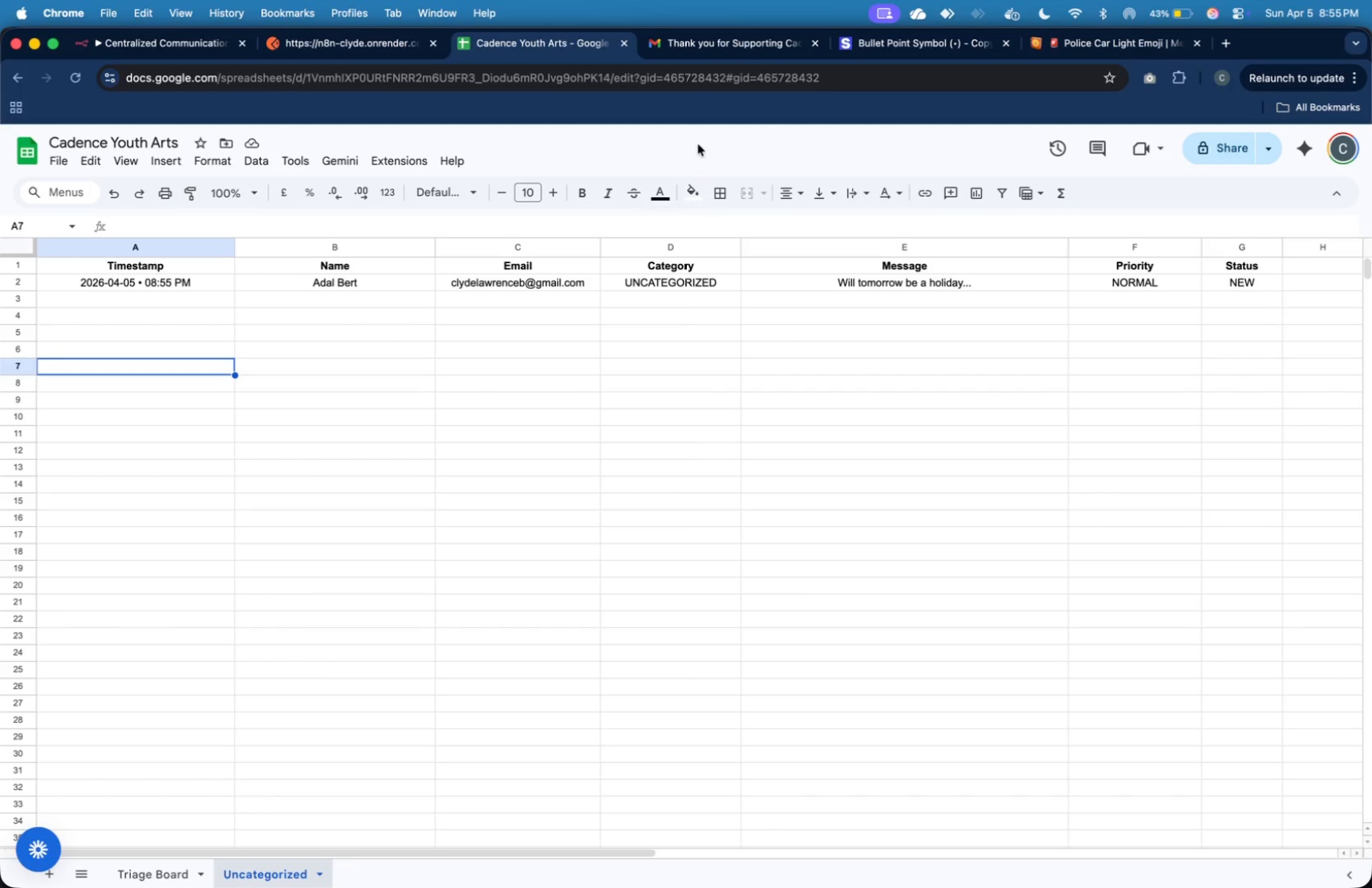 
left_click([767, 39])
 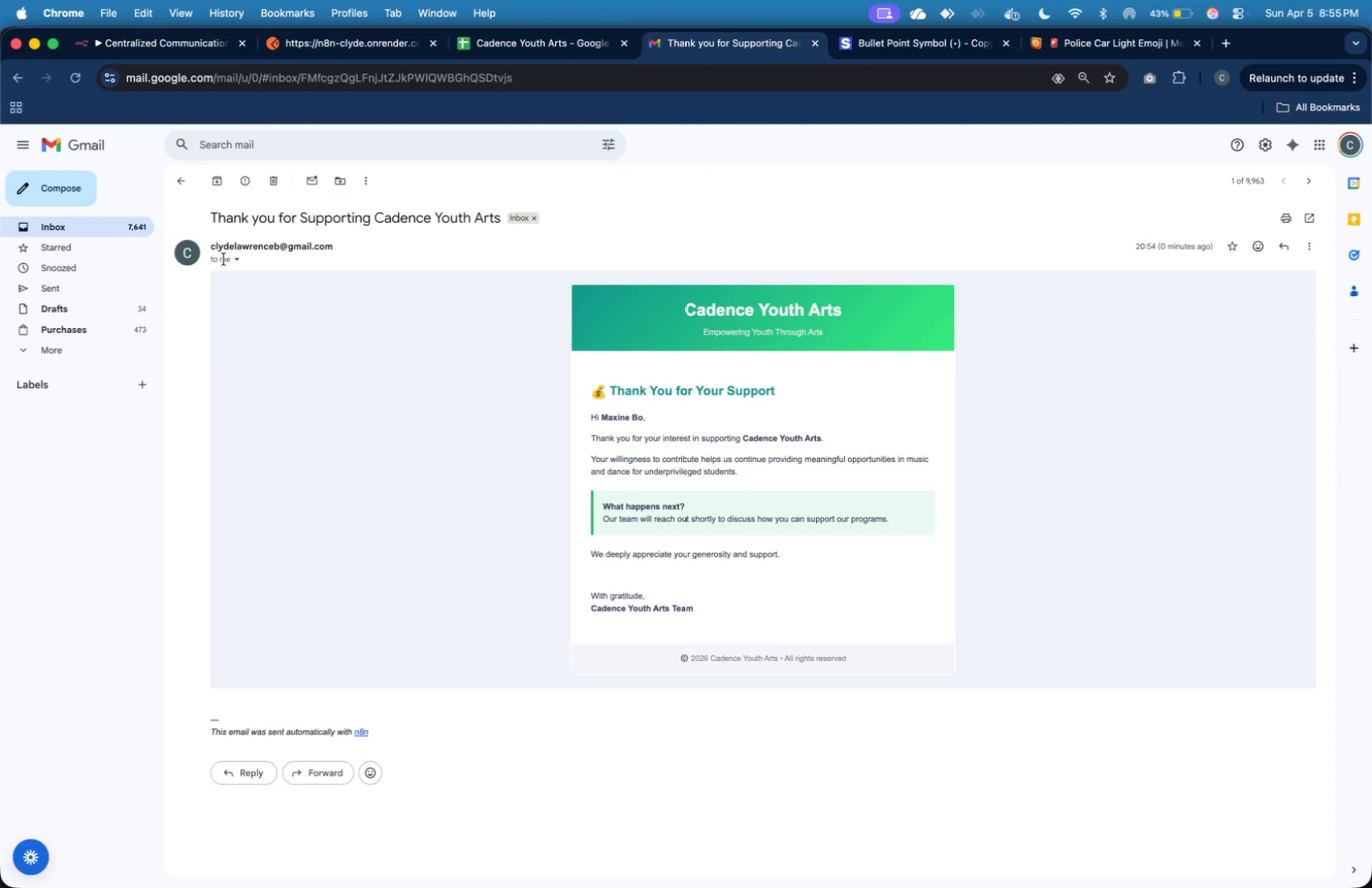 
left_click([139, 227])
 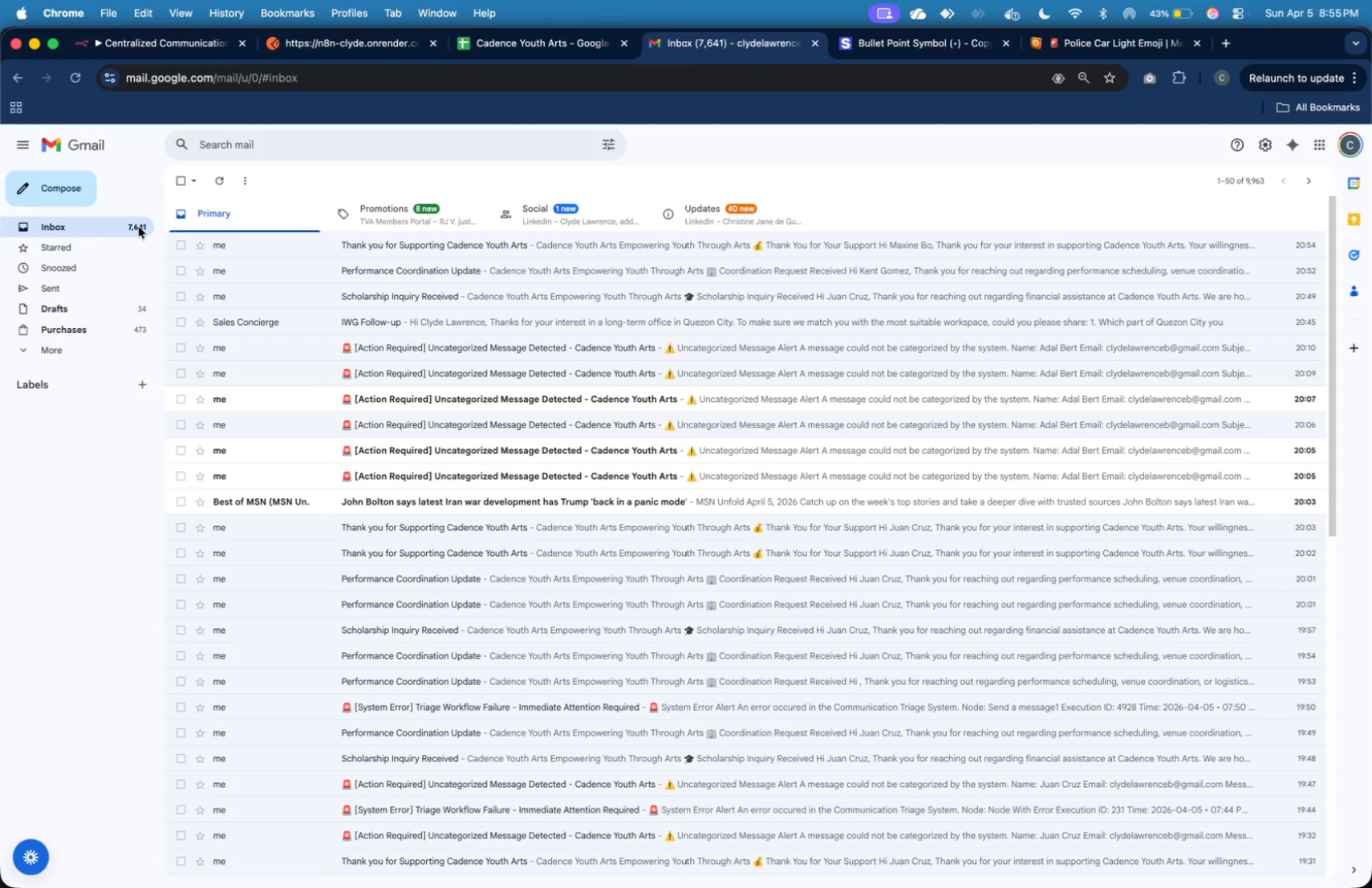 
left_click([139, 227])
 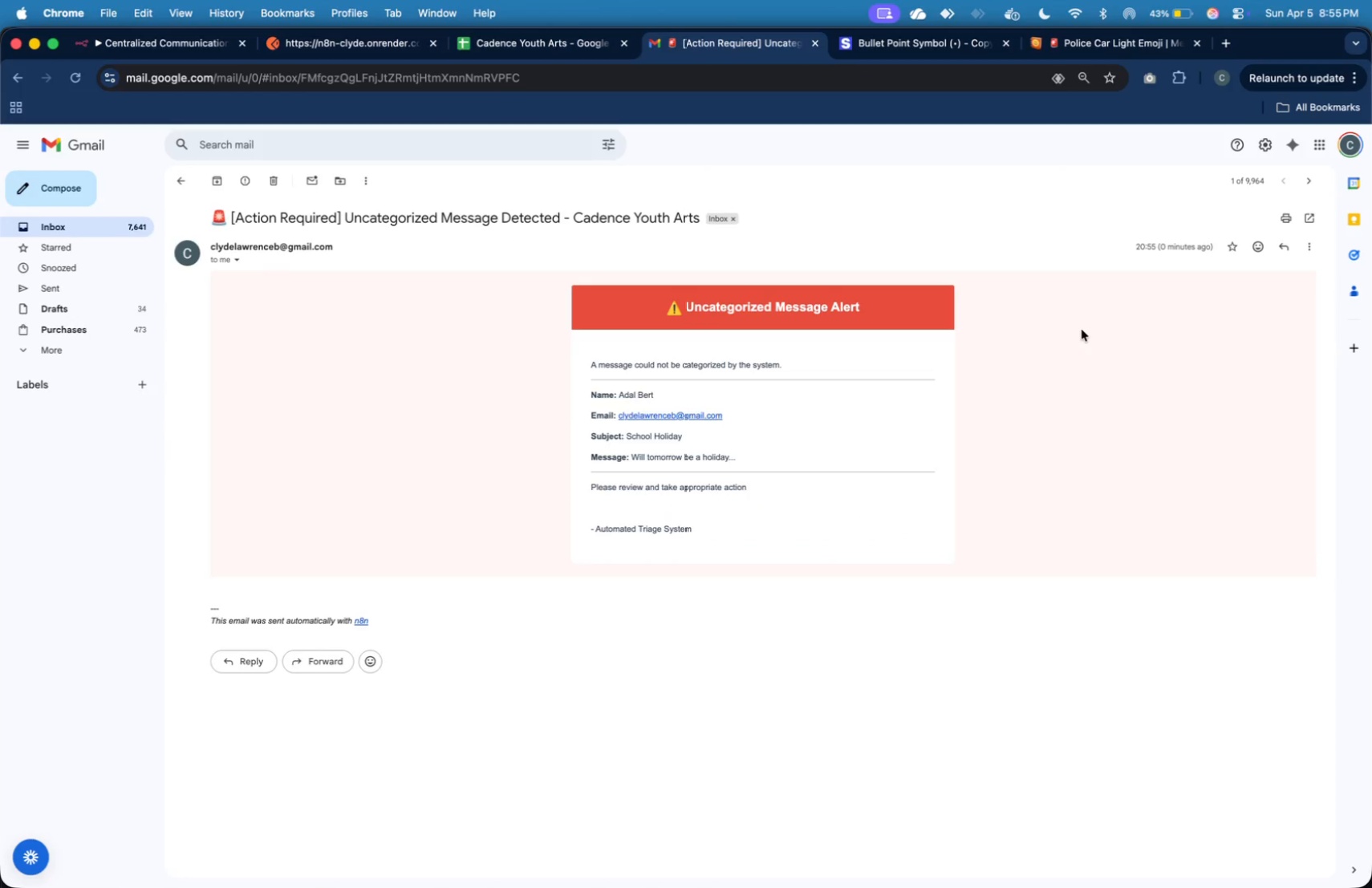 
key(Meta+Shift+4)
 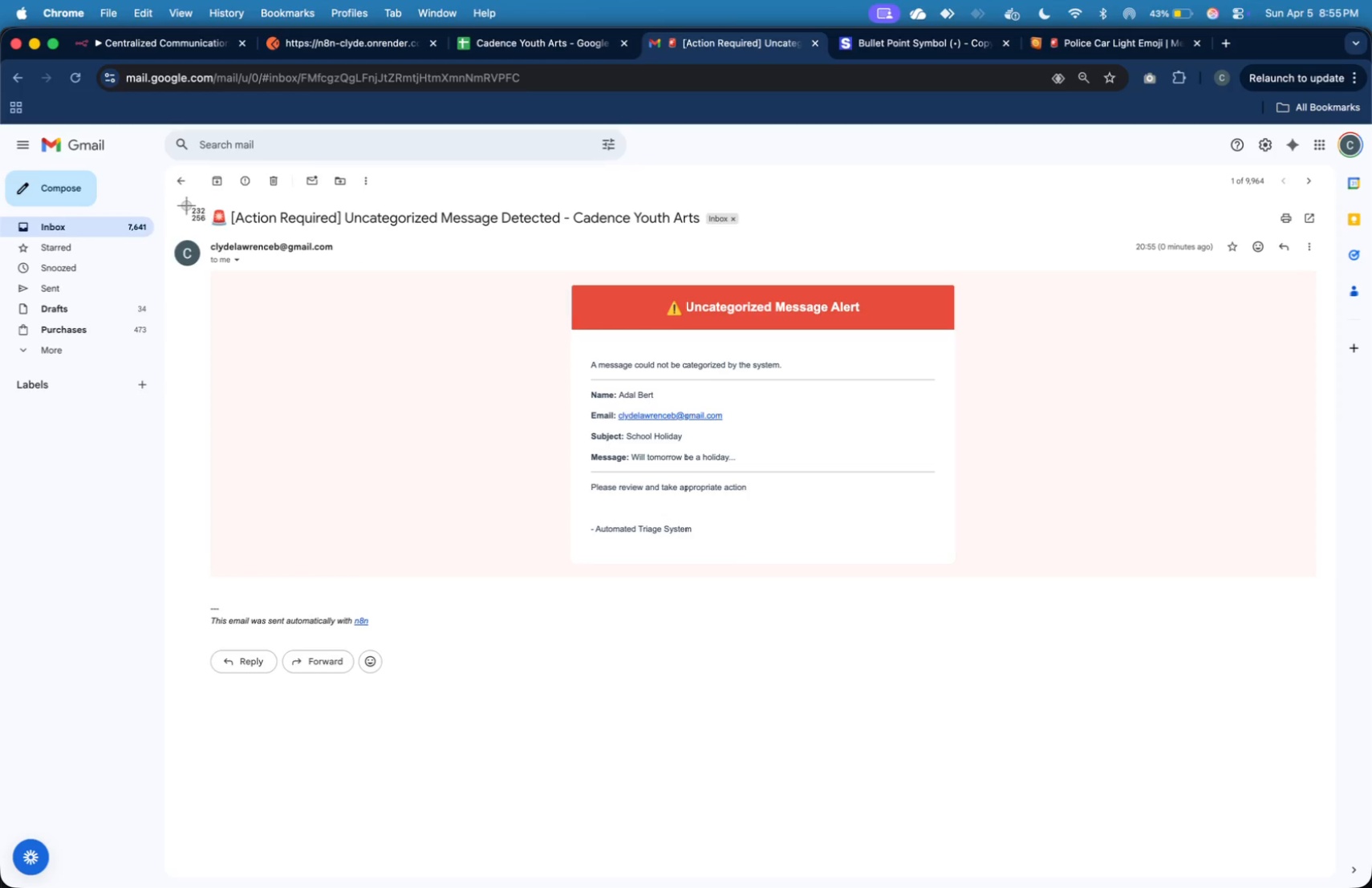 
left_click_drag(start_coordinate=[171, 200], to_coordinate=[1328, 637])
 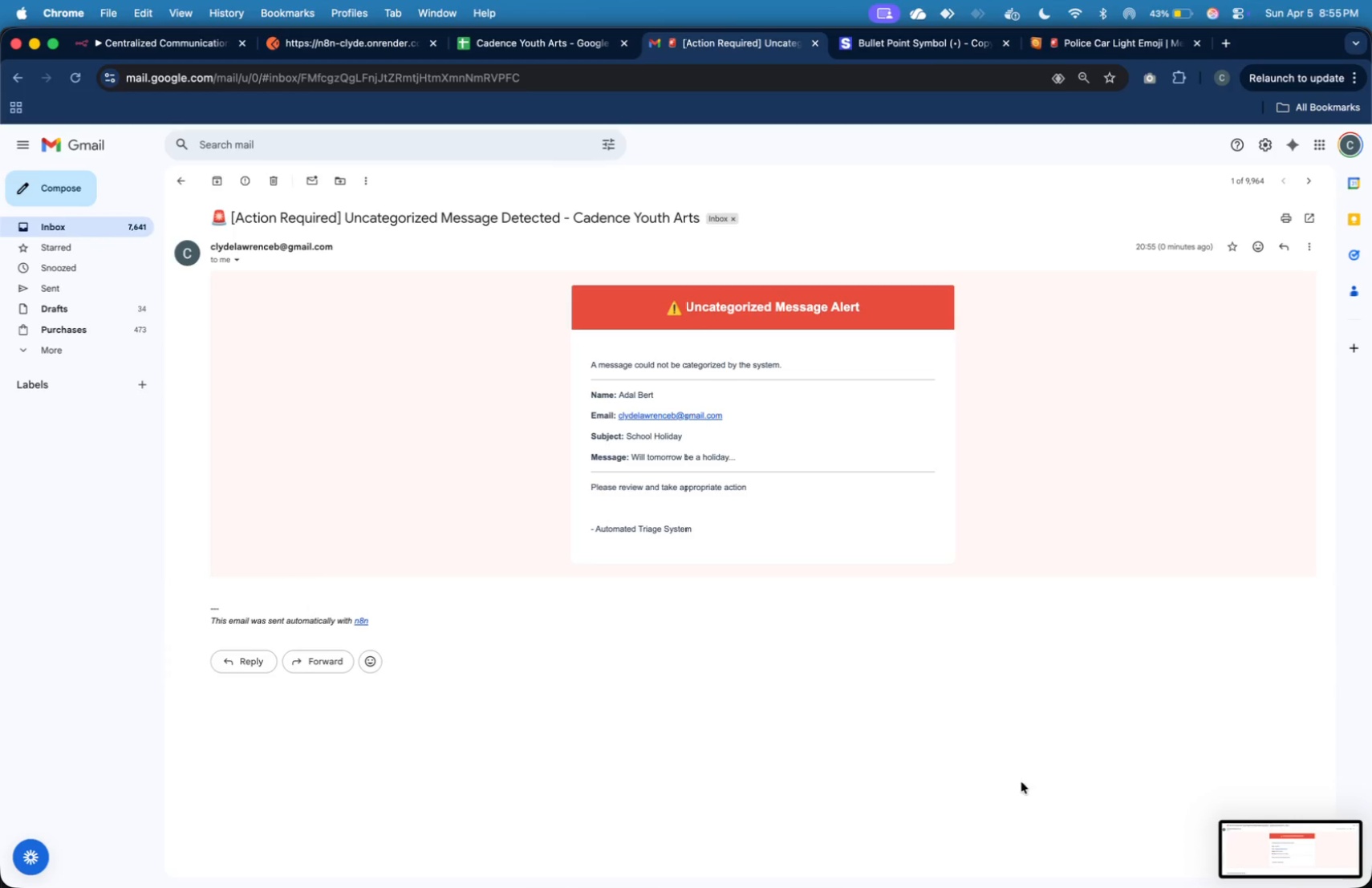 
key(Meta+Tab)
 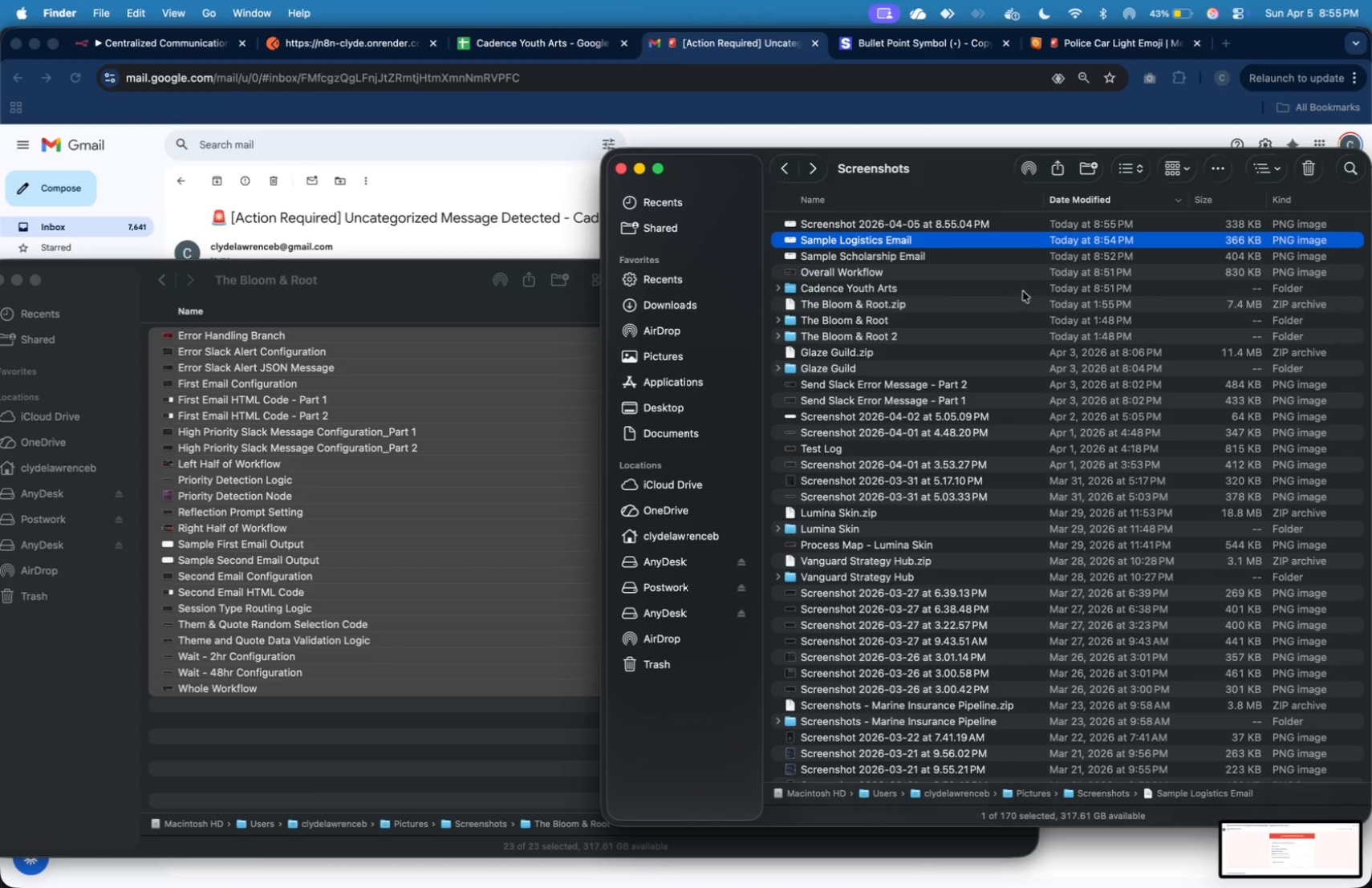 
mouse_move([1021, 241])
 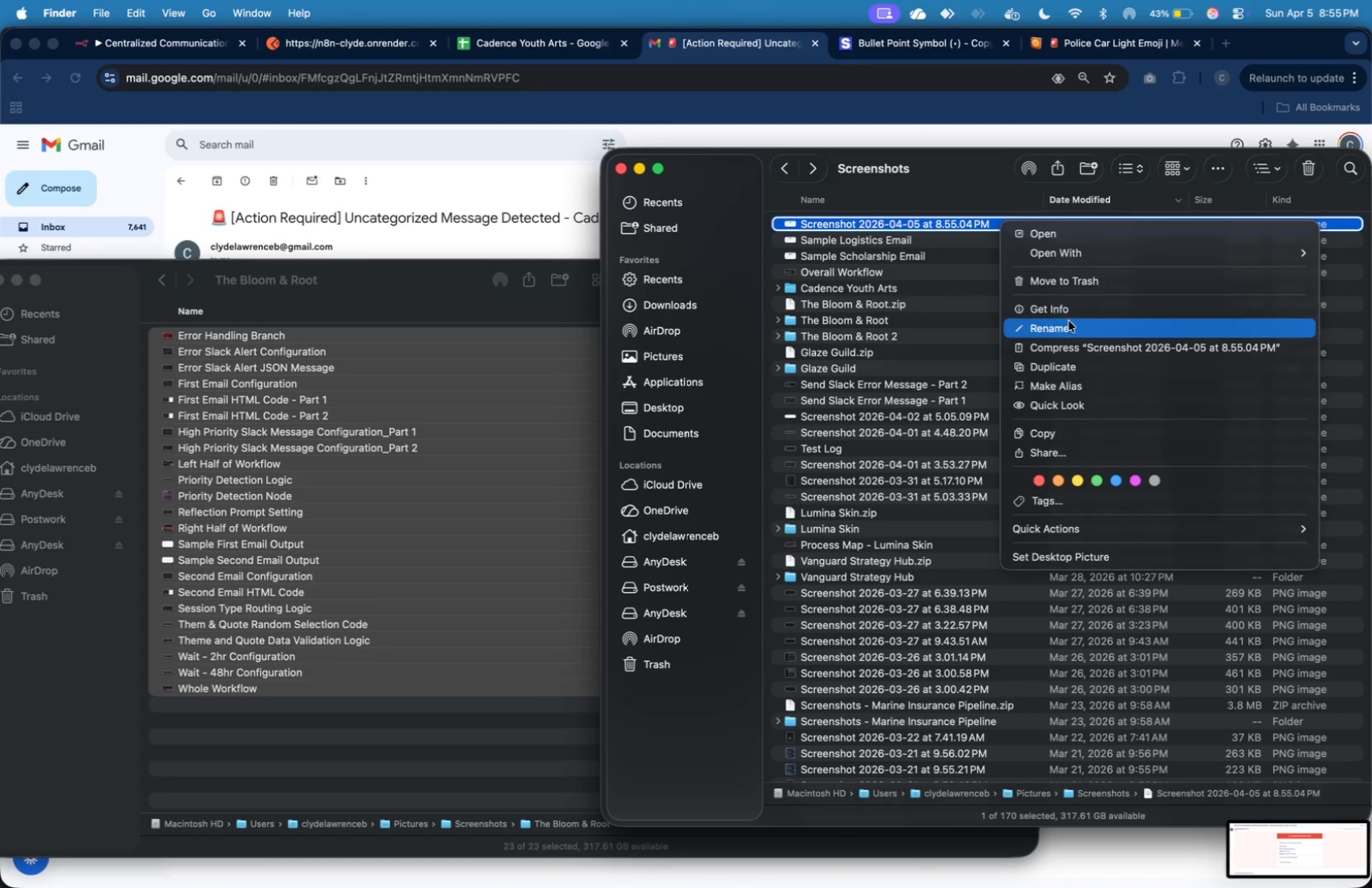 
left_click([1069, 323])
 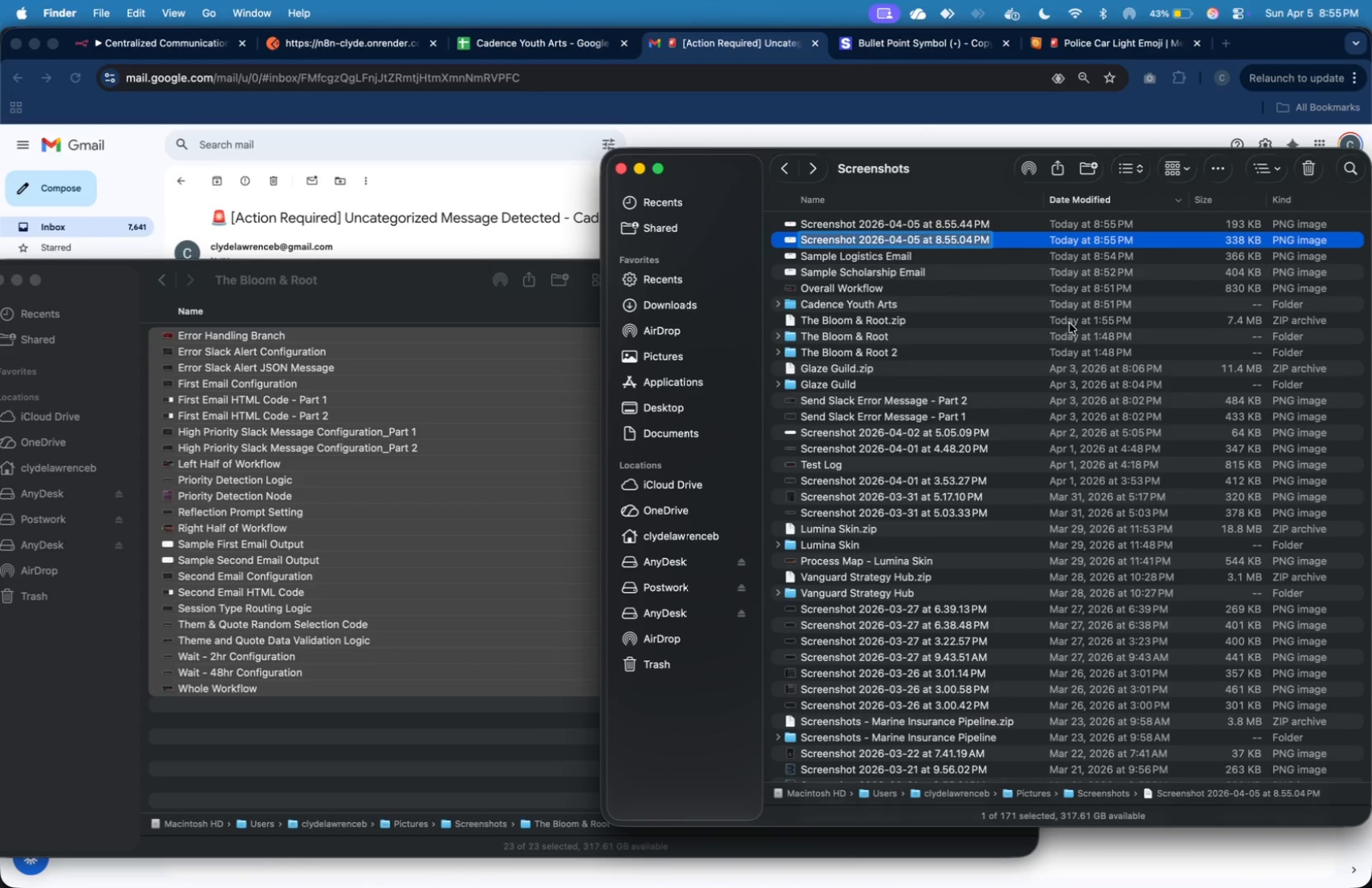 
type(Sampel)
key(Backspace)
key(Backspace)
type(le DOnor)
key(Backspace)
key(Backspace)
key(Backspace)
key(Backspace)
type(onor Email)
 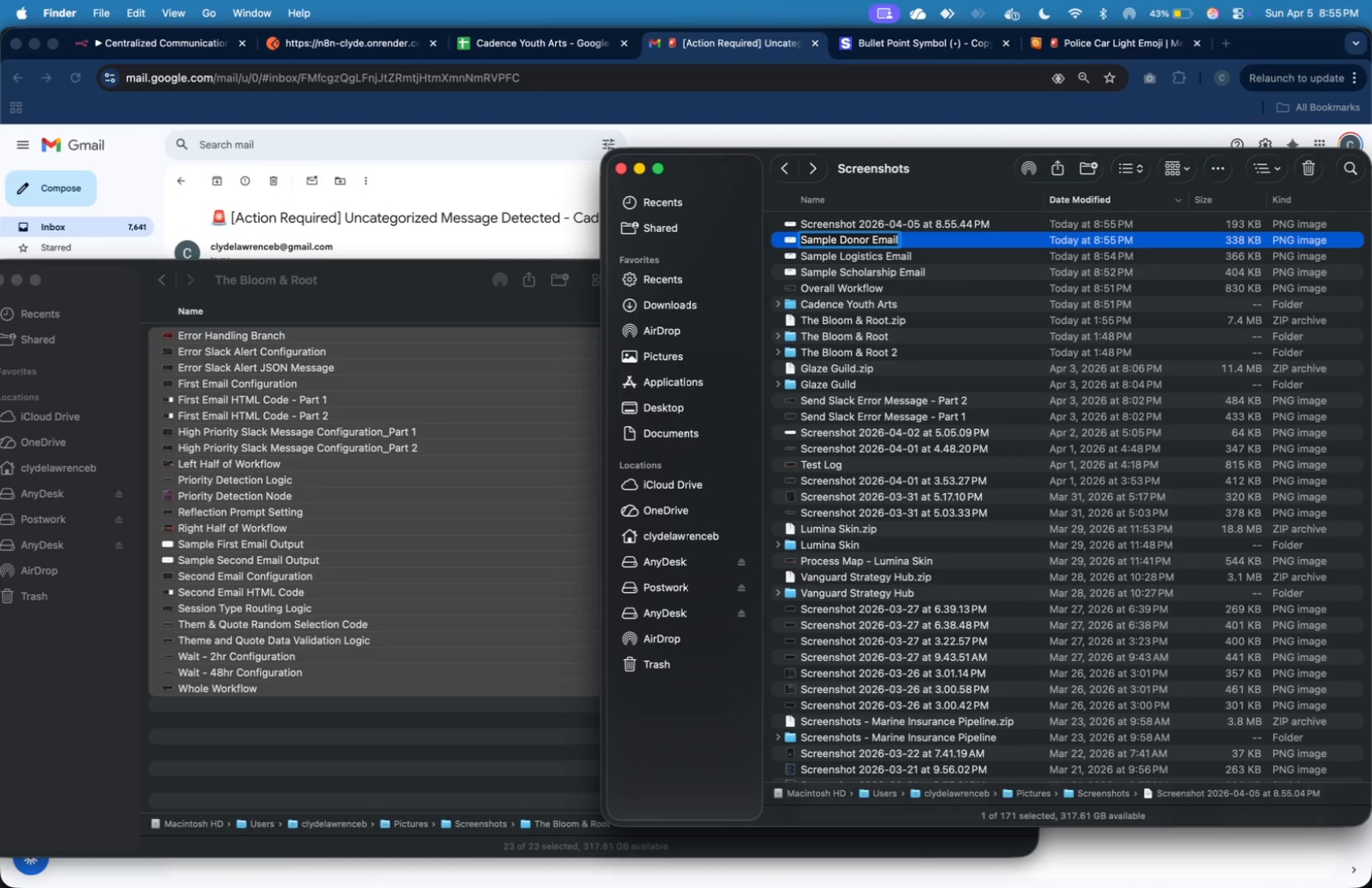 
key(Enter)
 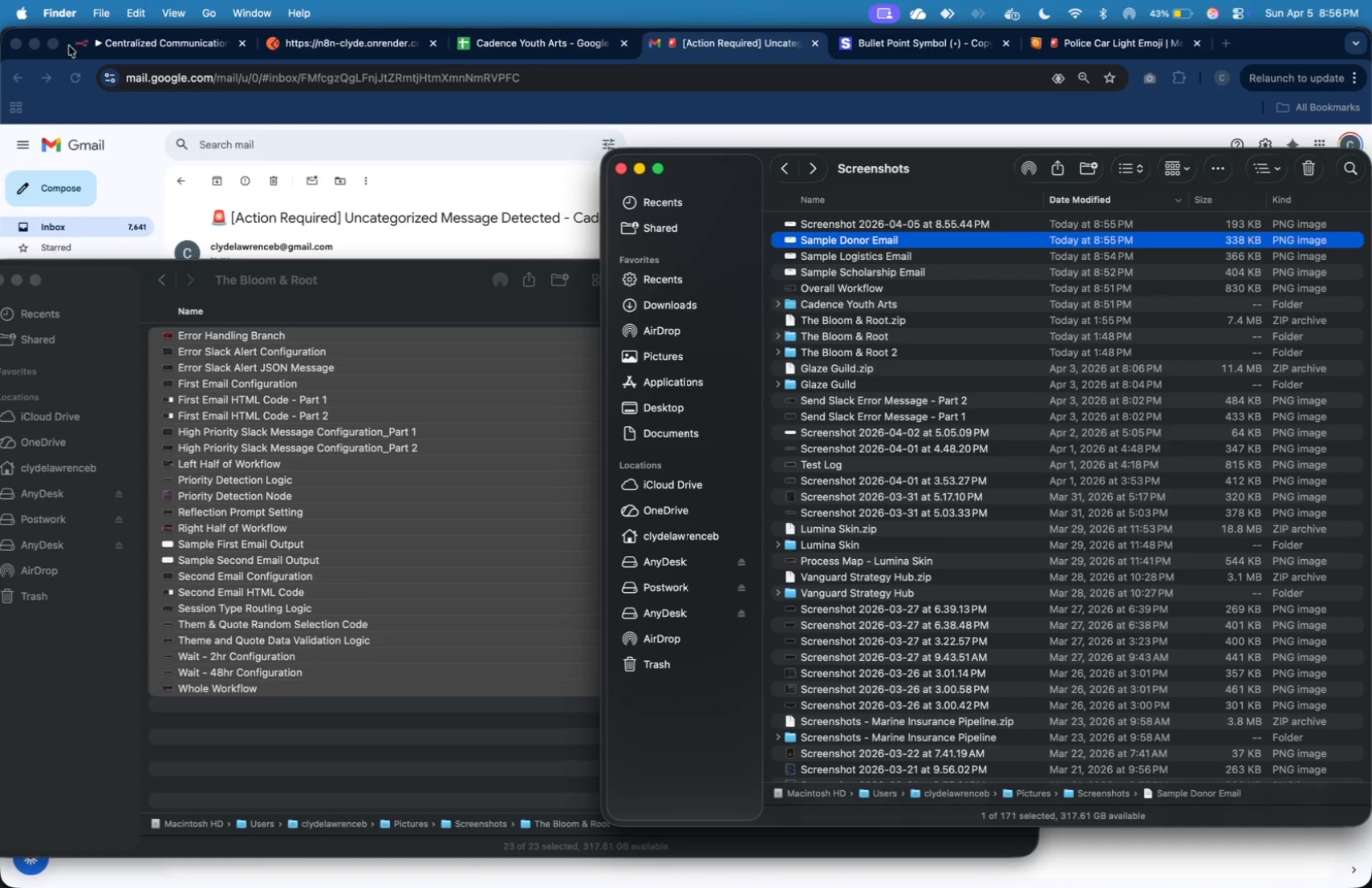 
left_click([151, 49])
 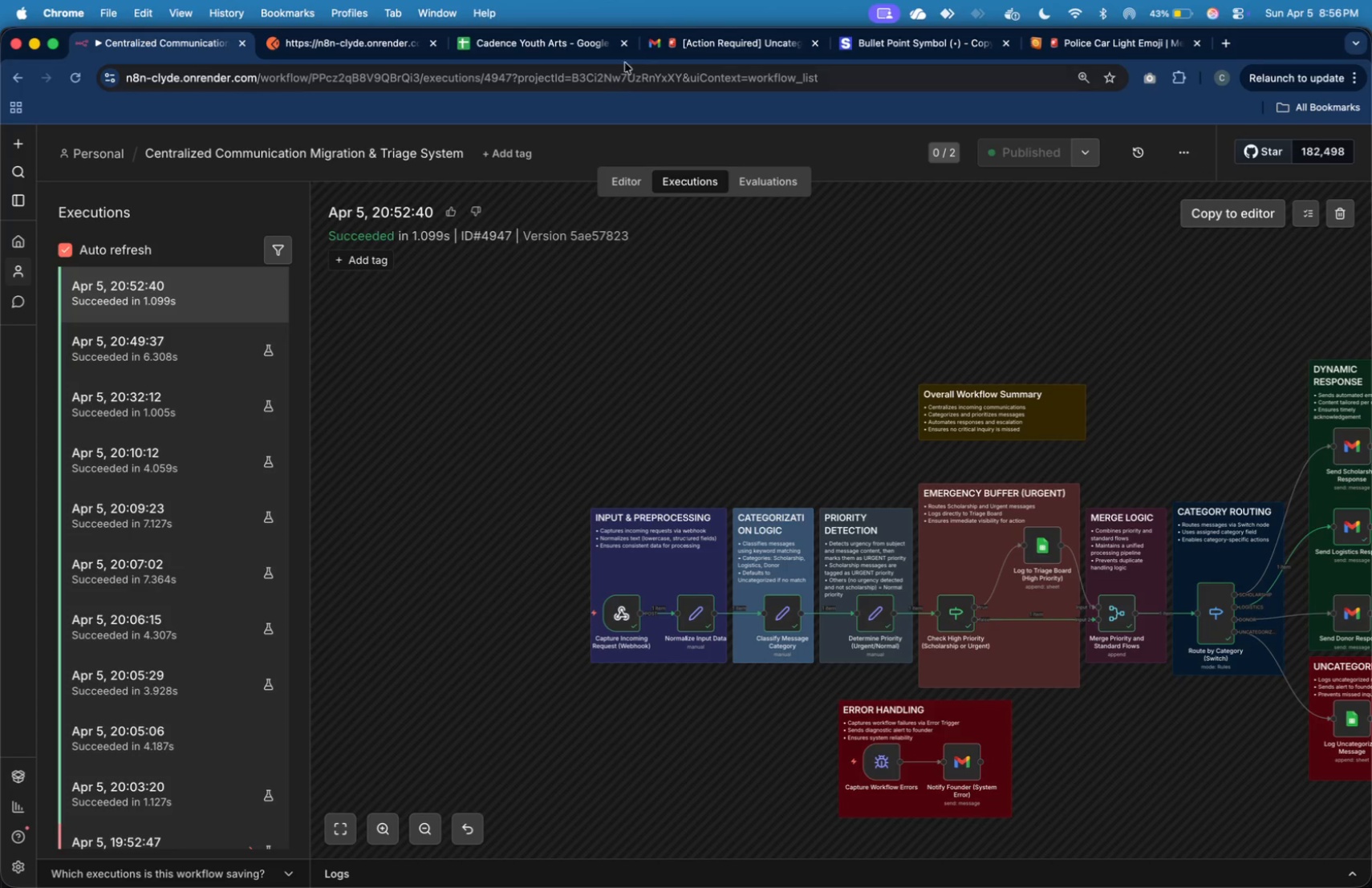 
wait(6.53)
 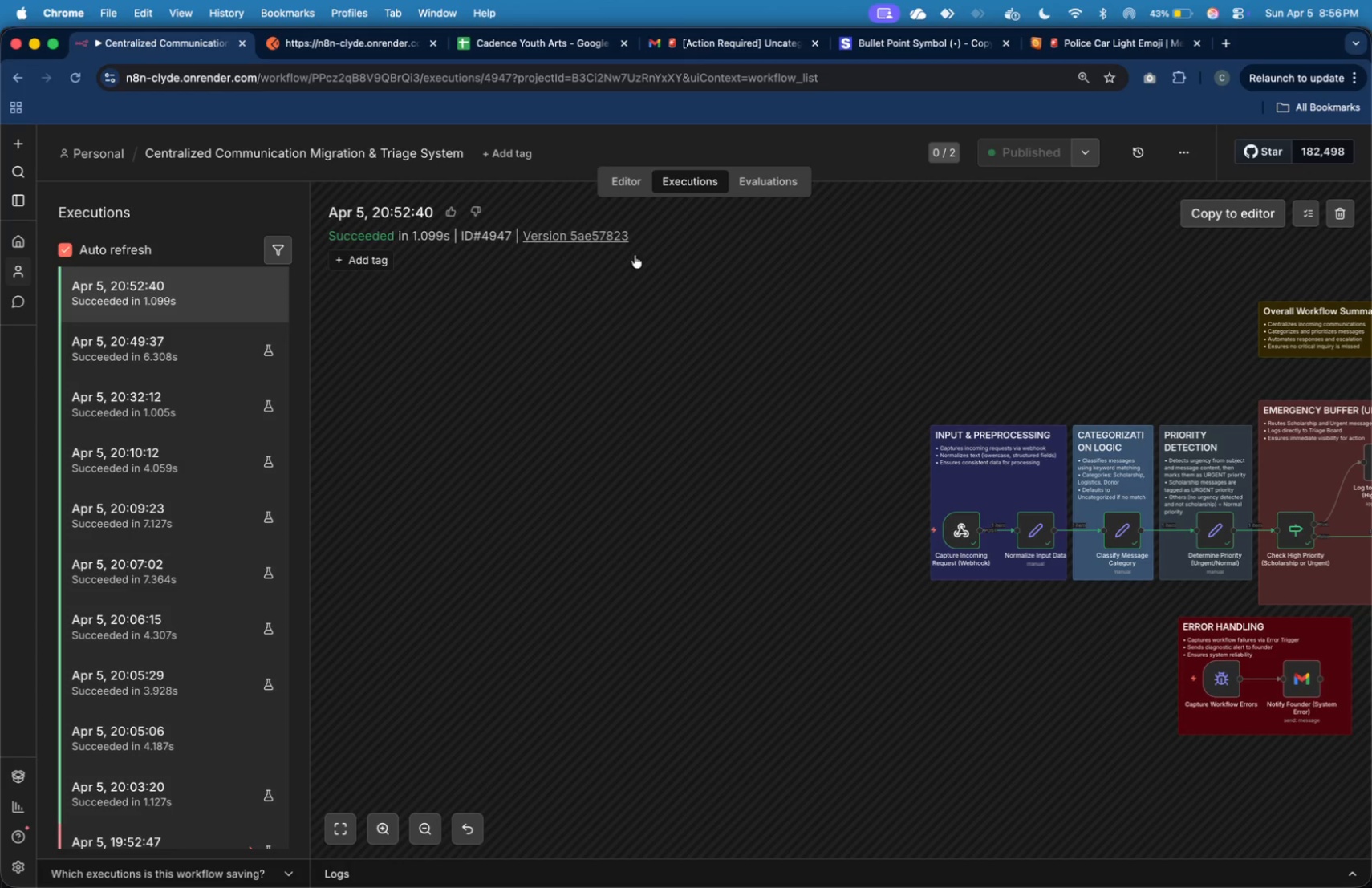 
key(Meta+CommandLeft)
 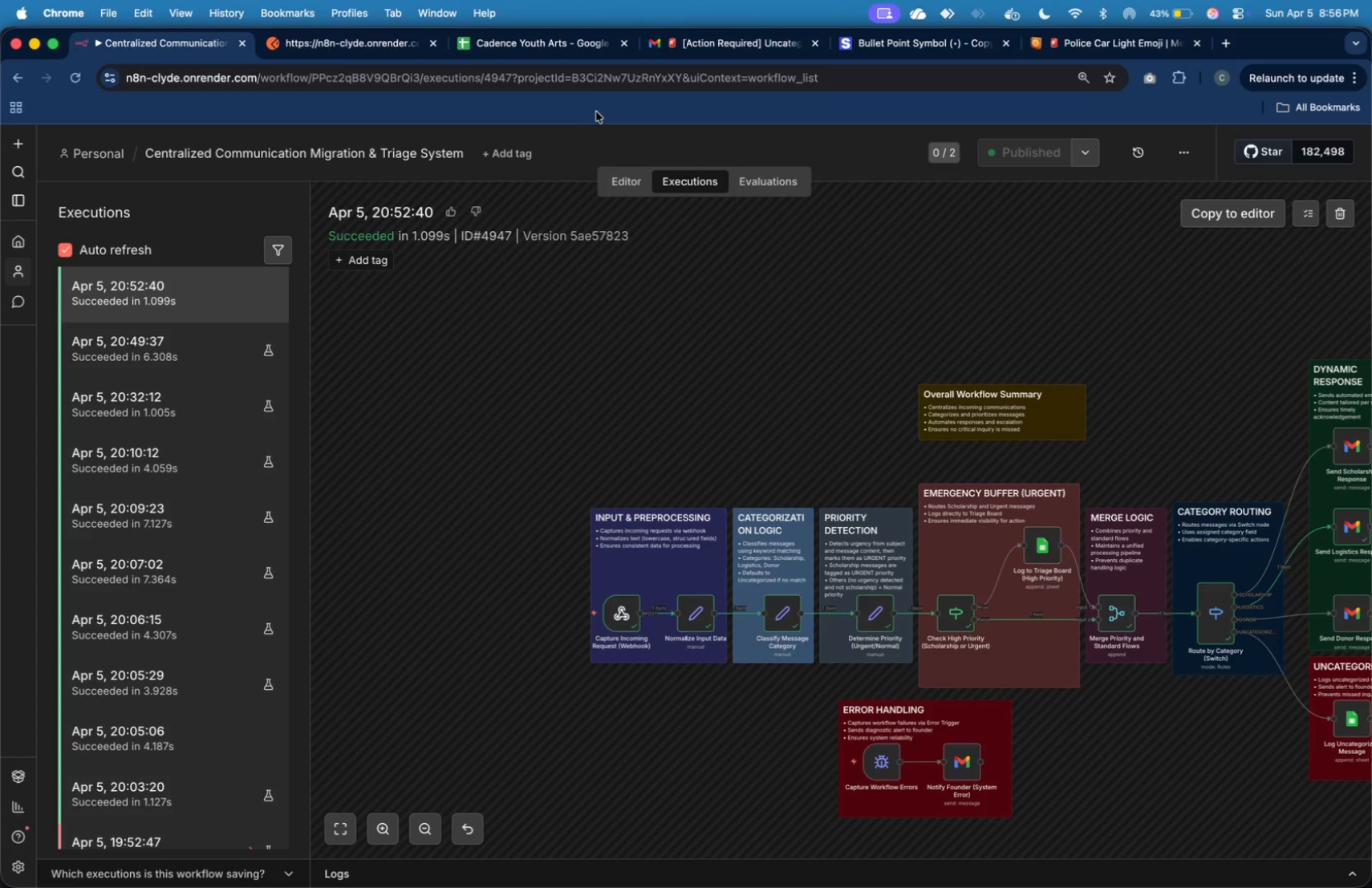 
key(Meta+Tab)
 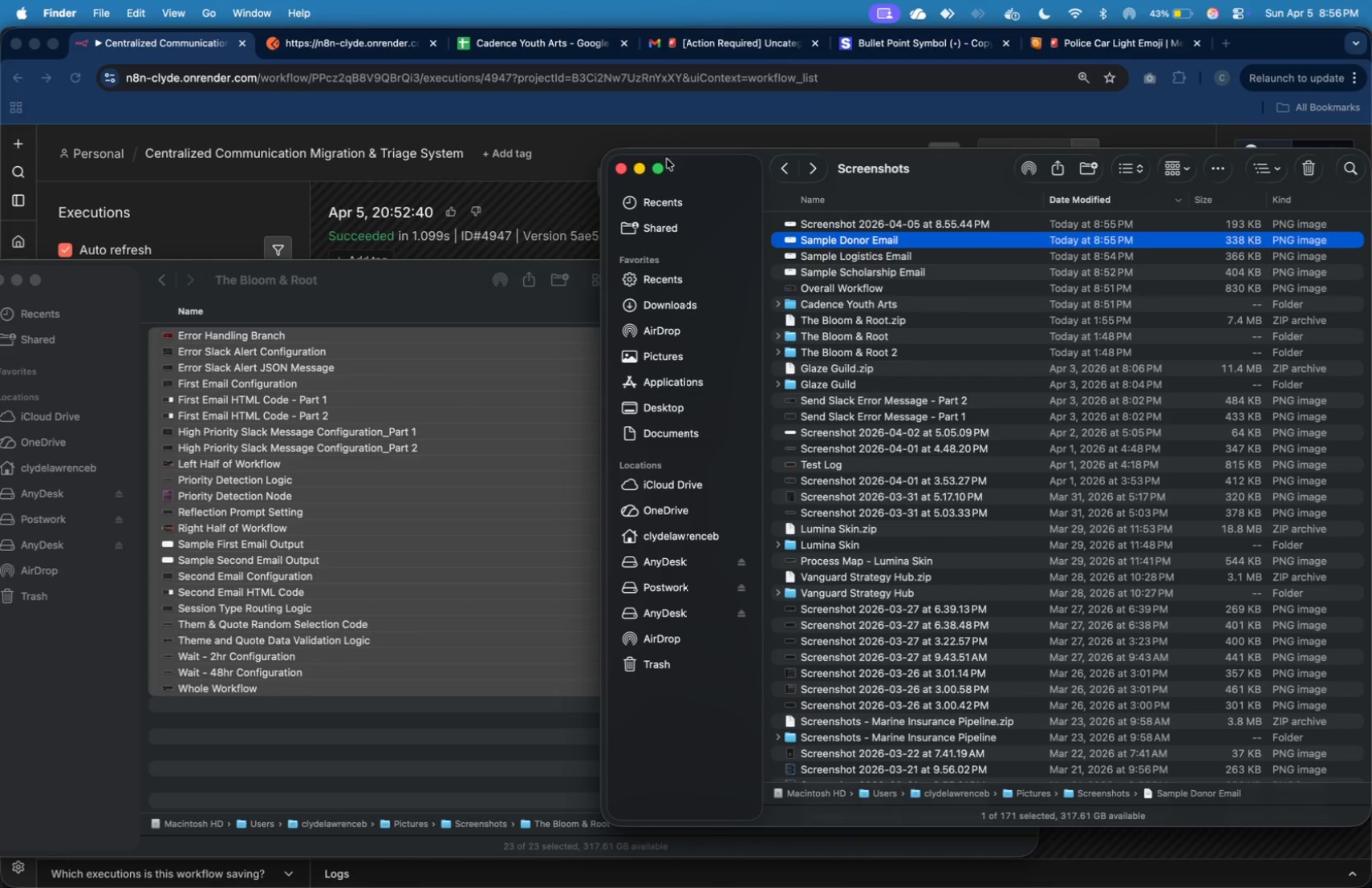 
mouse_move([805, 227])
 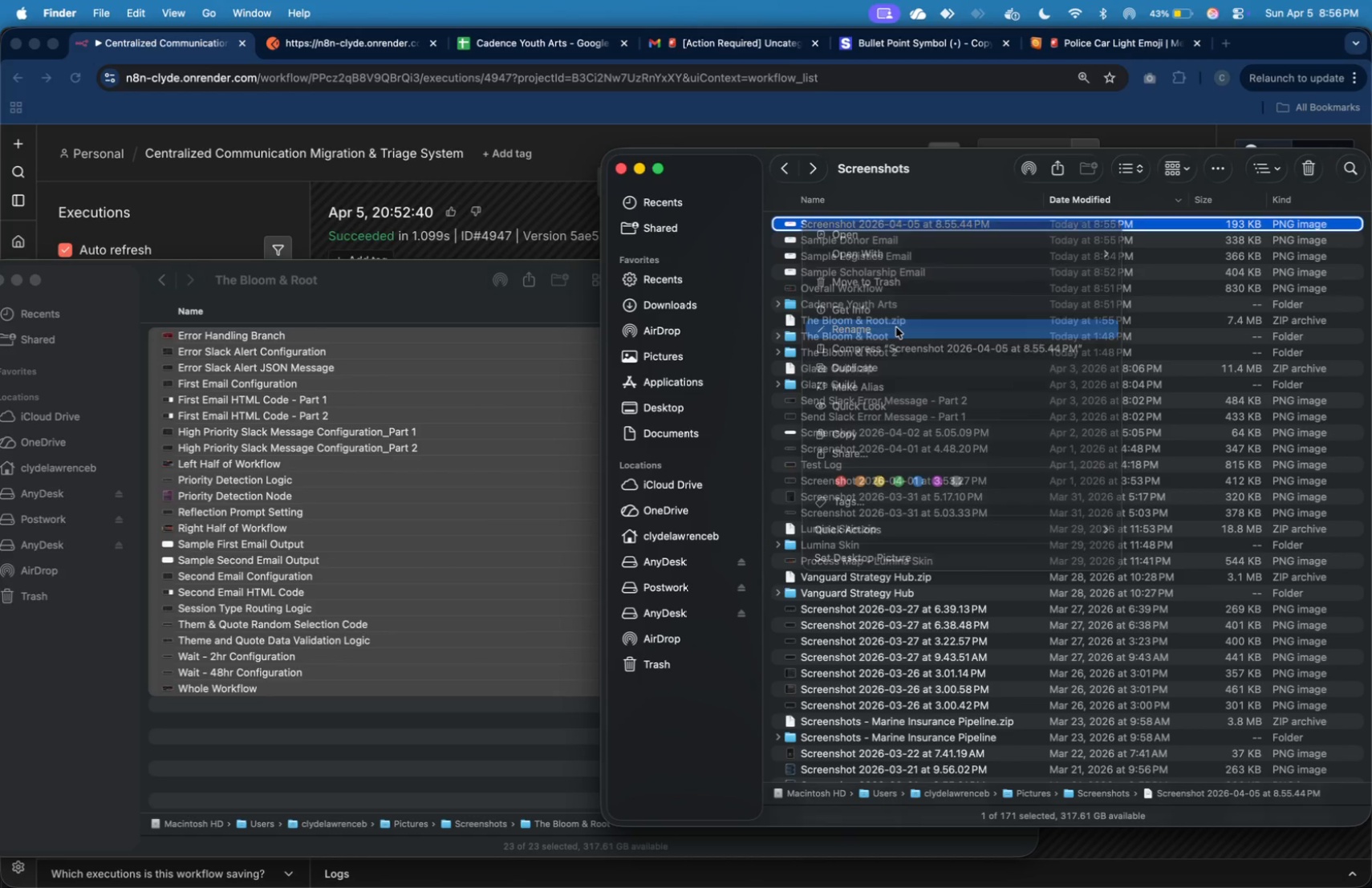 
type(Sampe)
key(Backspace)
type(le Uncategorized Email)
 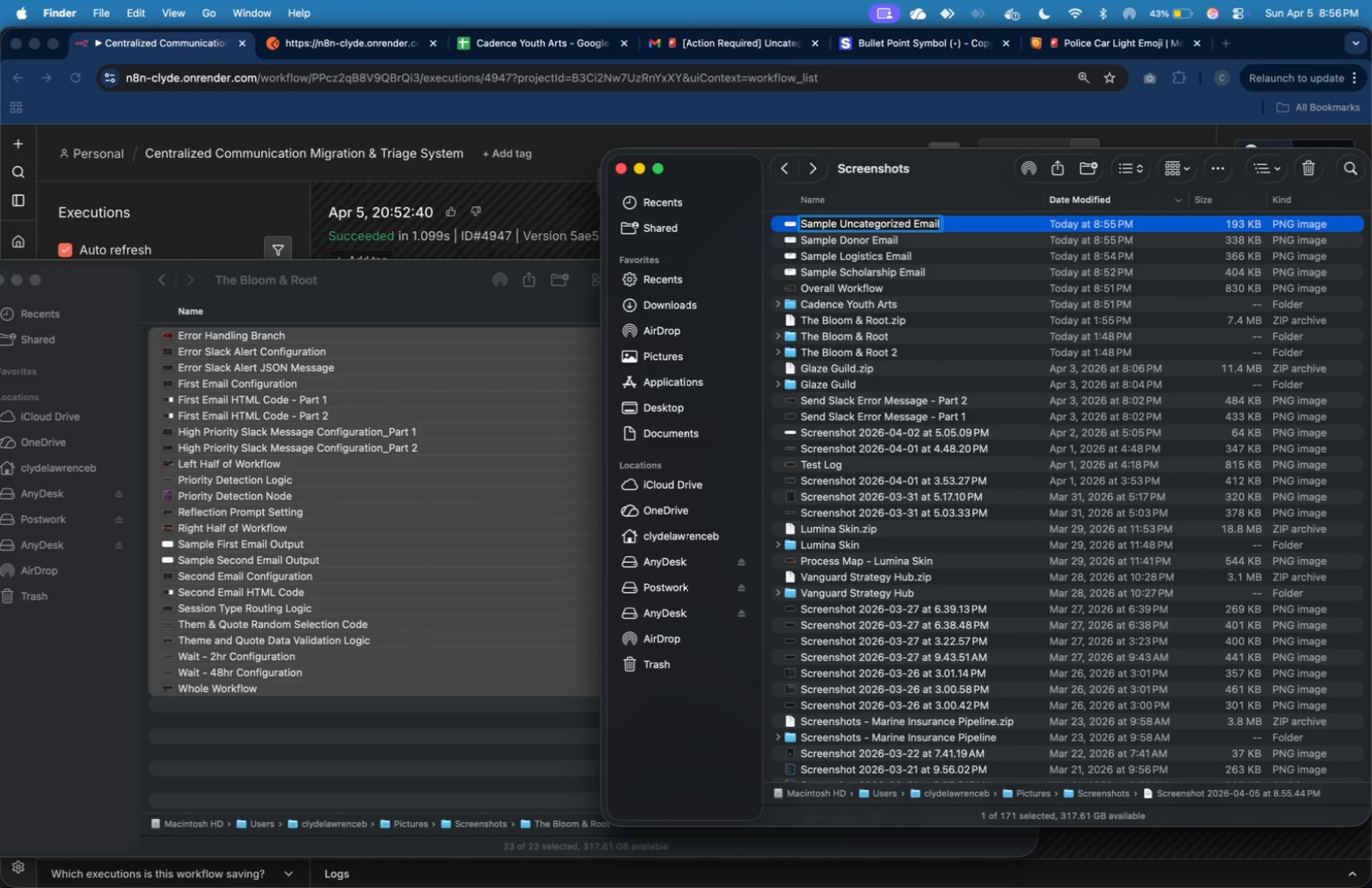 
key(Enter)
 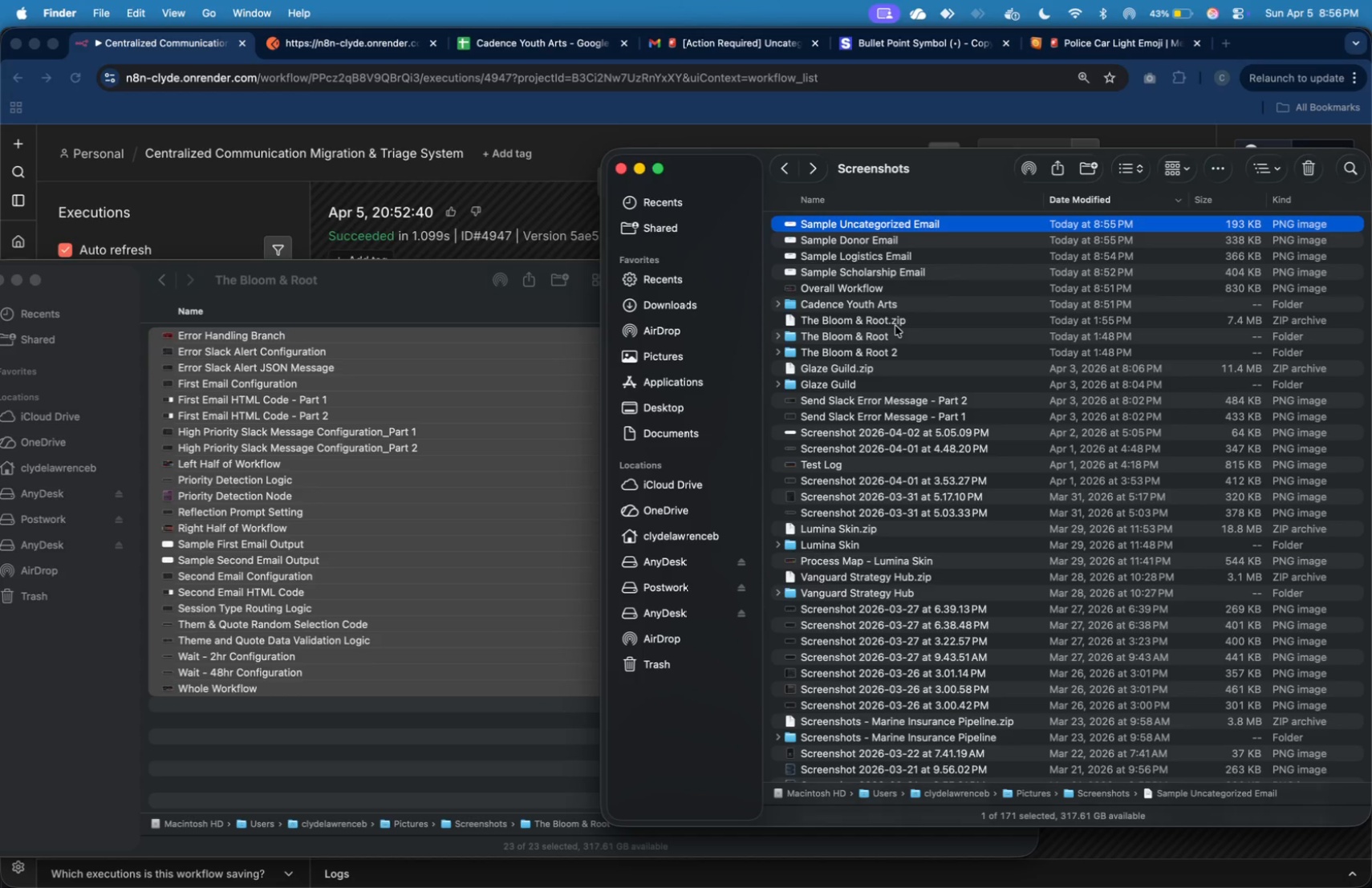 
key(Meta+Tab)
 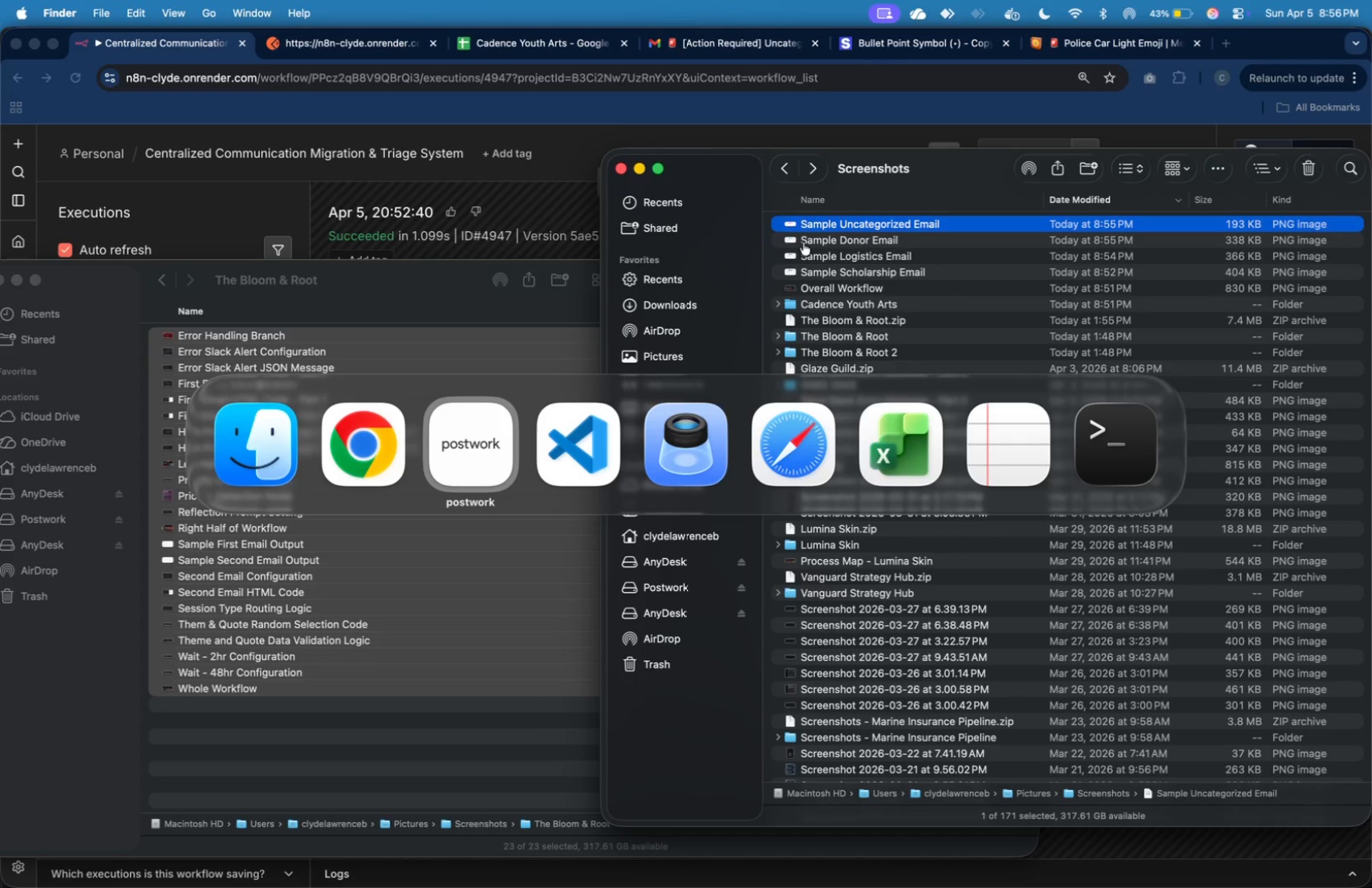 
key(Meta+Tab)